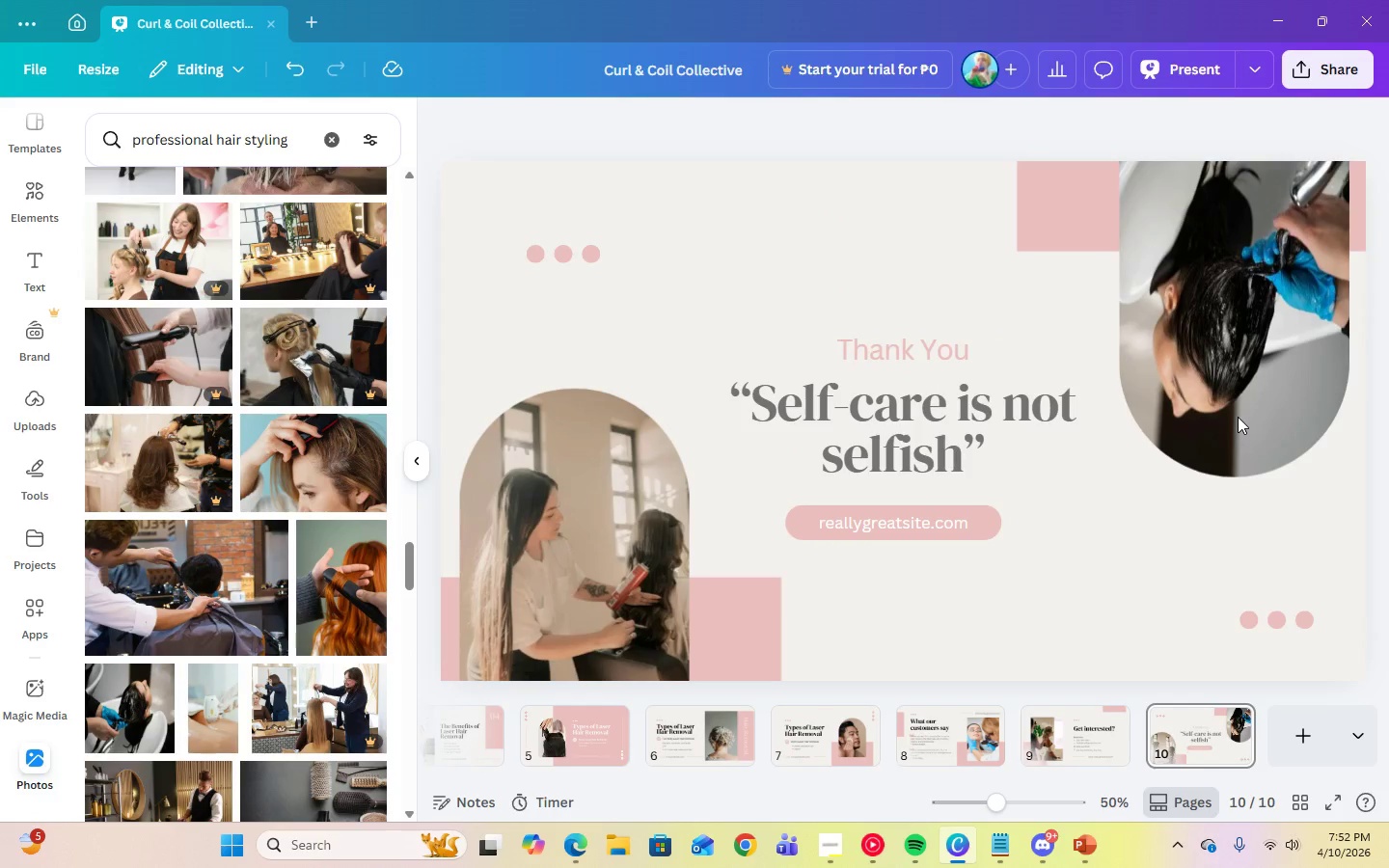 
double_click([1238, 417])
 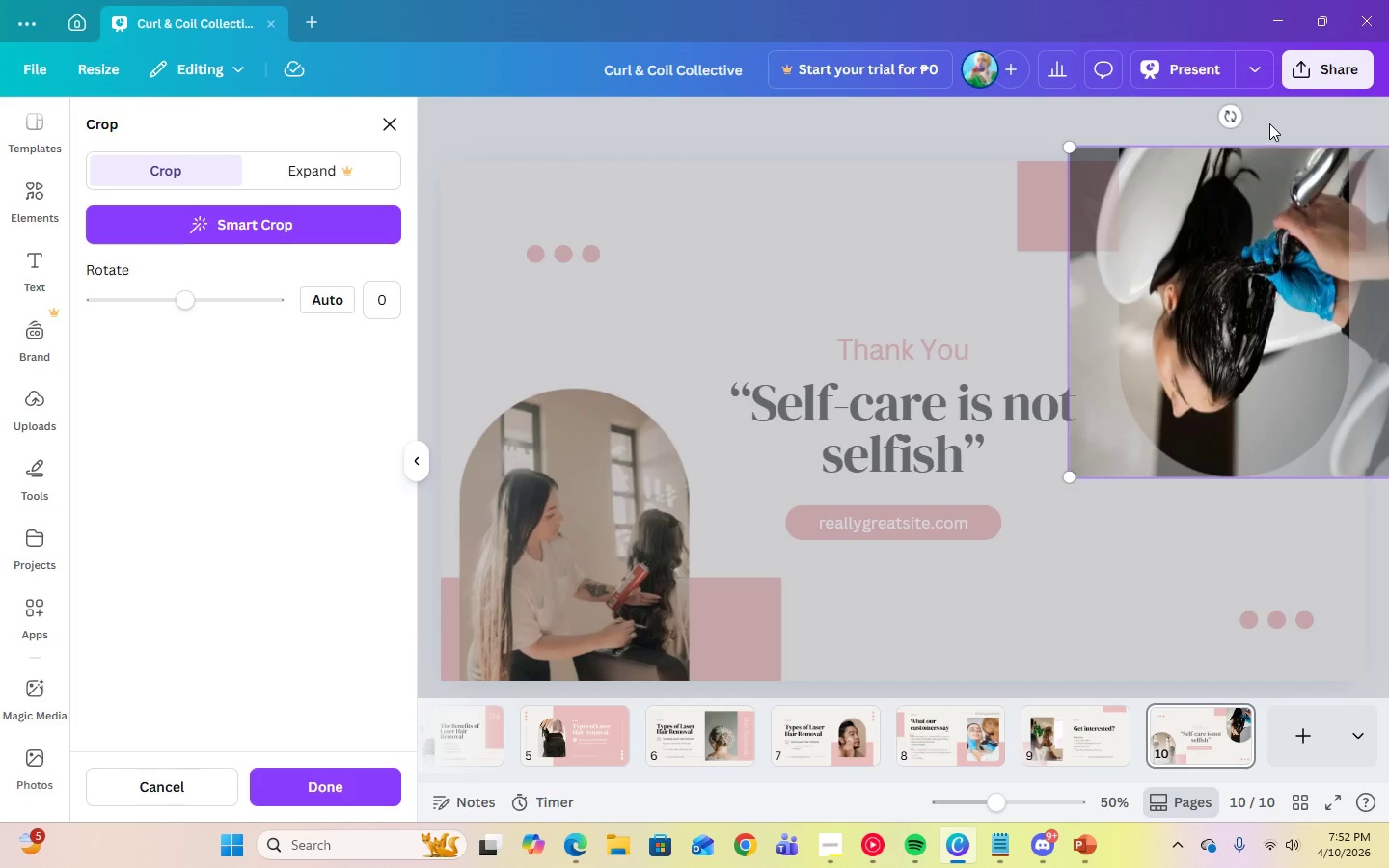 
left_click_drag(start_coordinate=[1237, 117], to_coordinate=[1233, 646])
 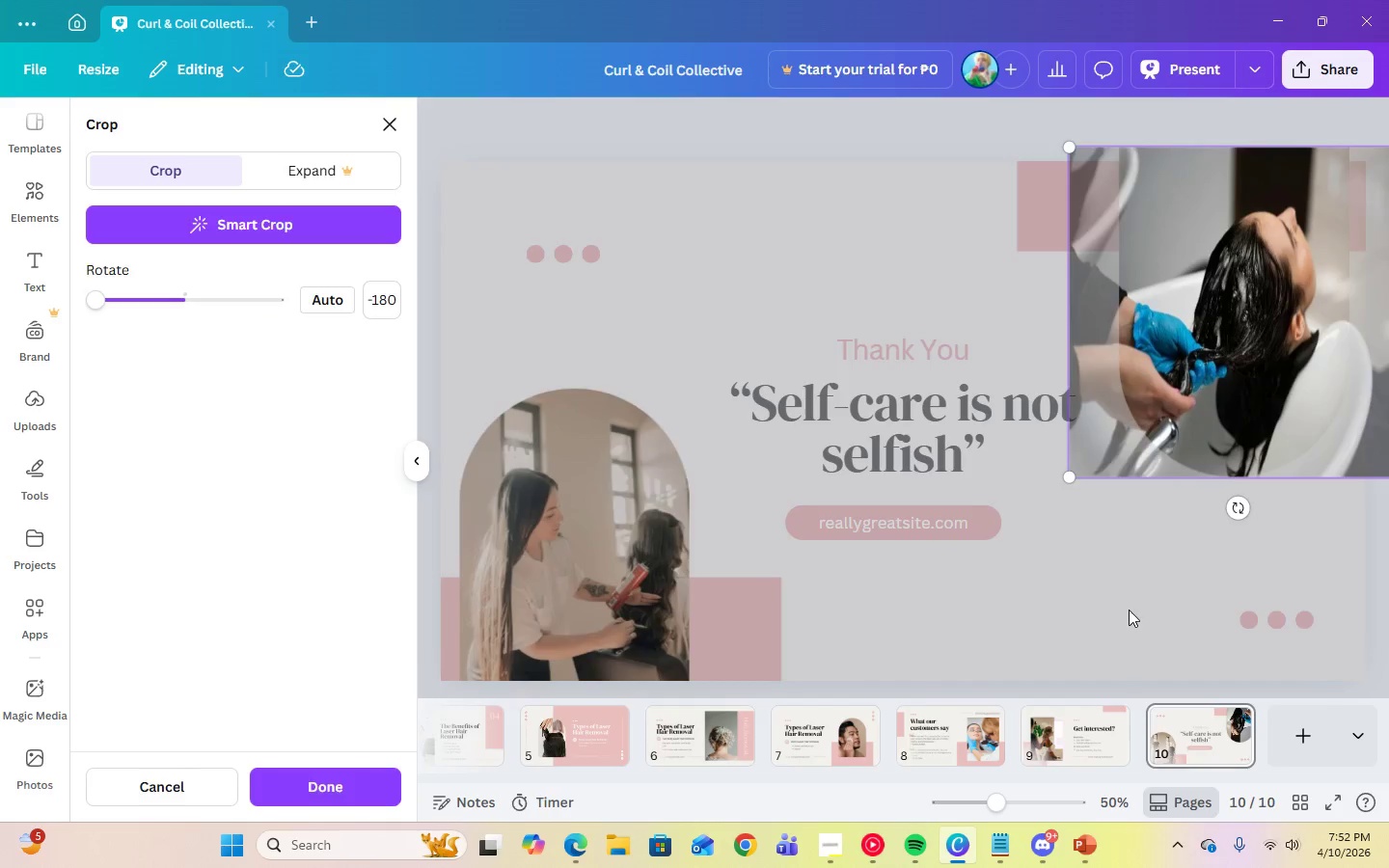 
left_click([1129, 610])
 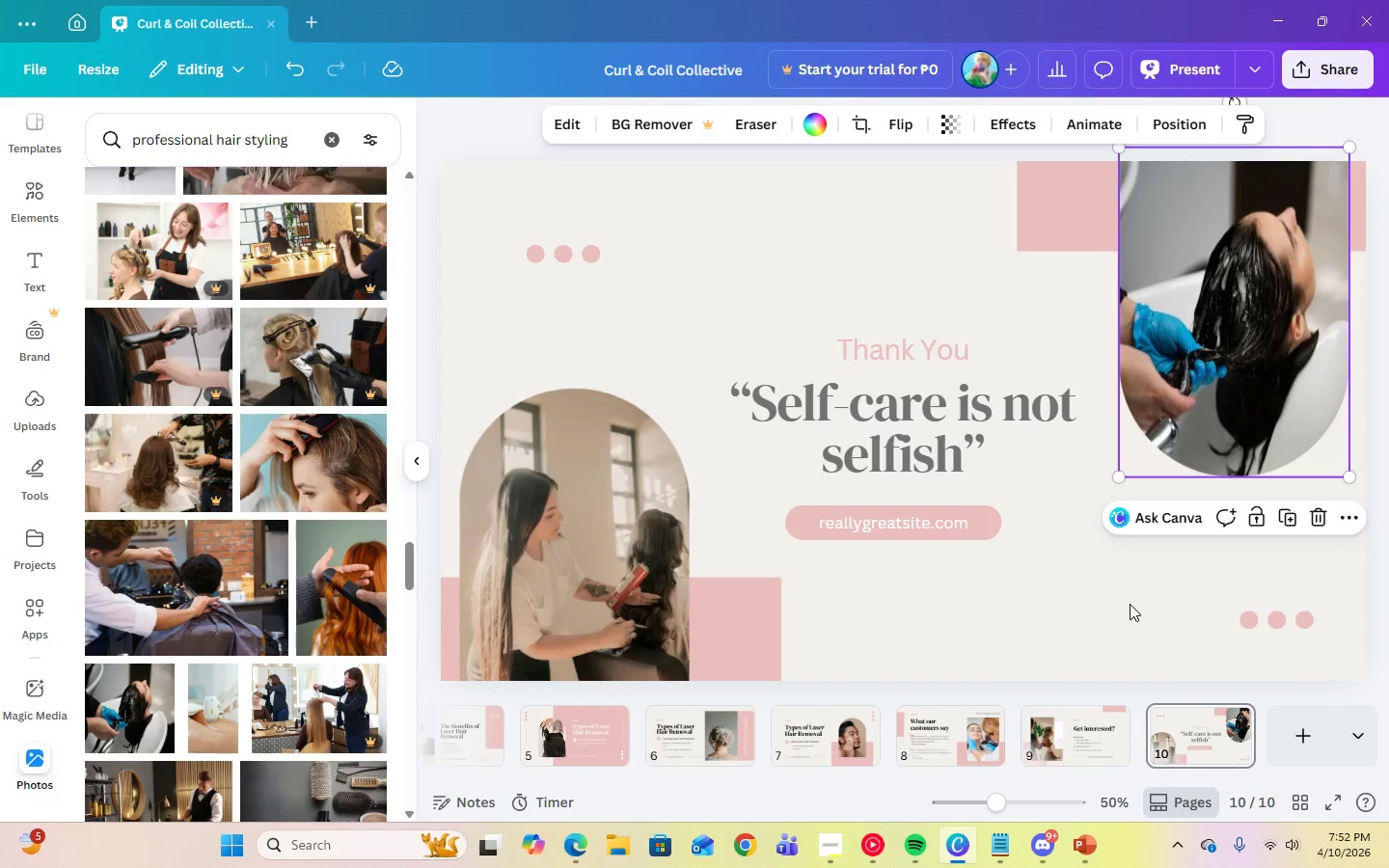 
left_click([1128, 599])
 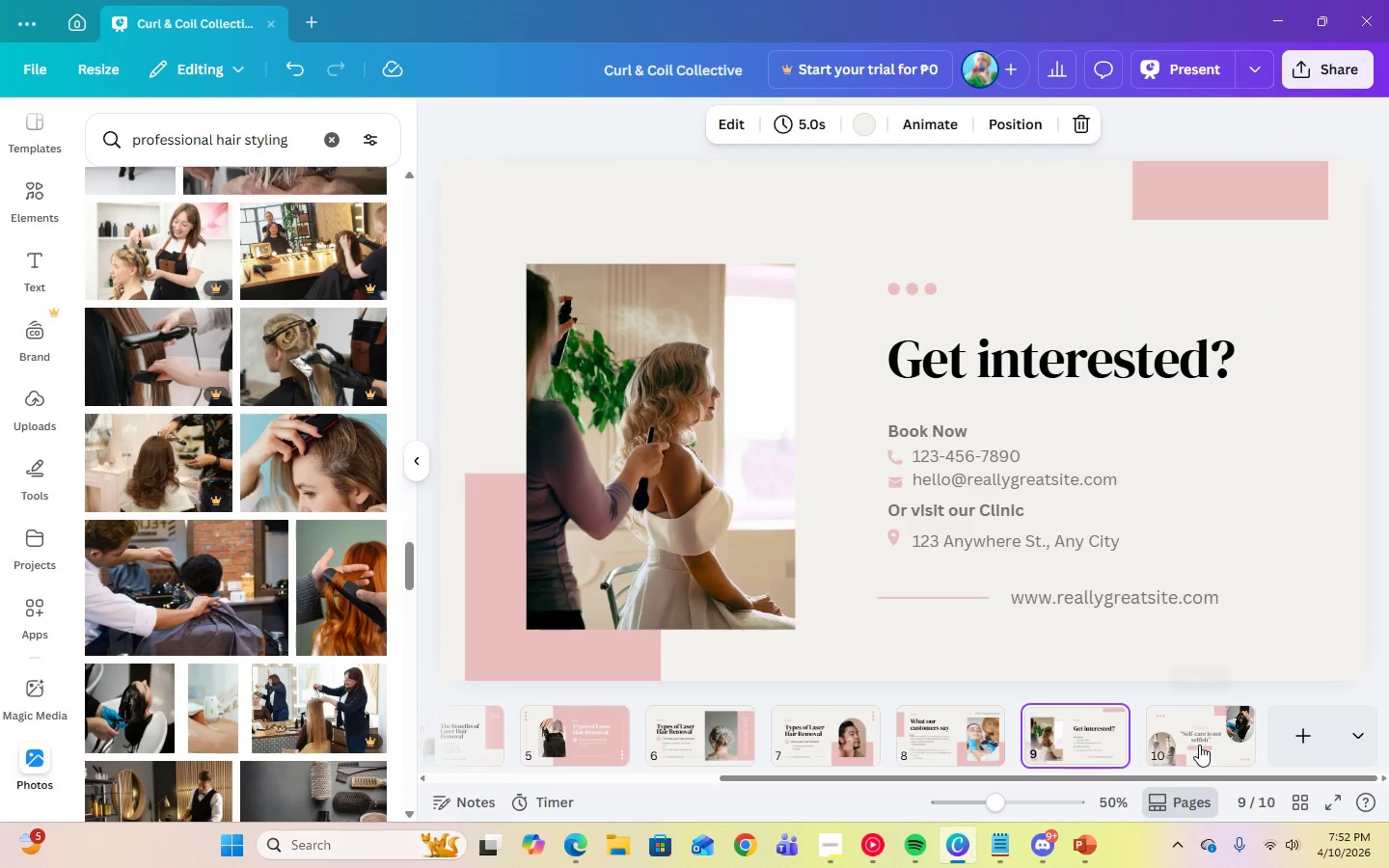 
wait(7.91)
 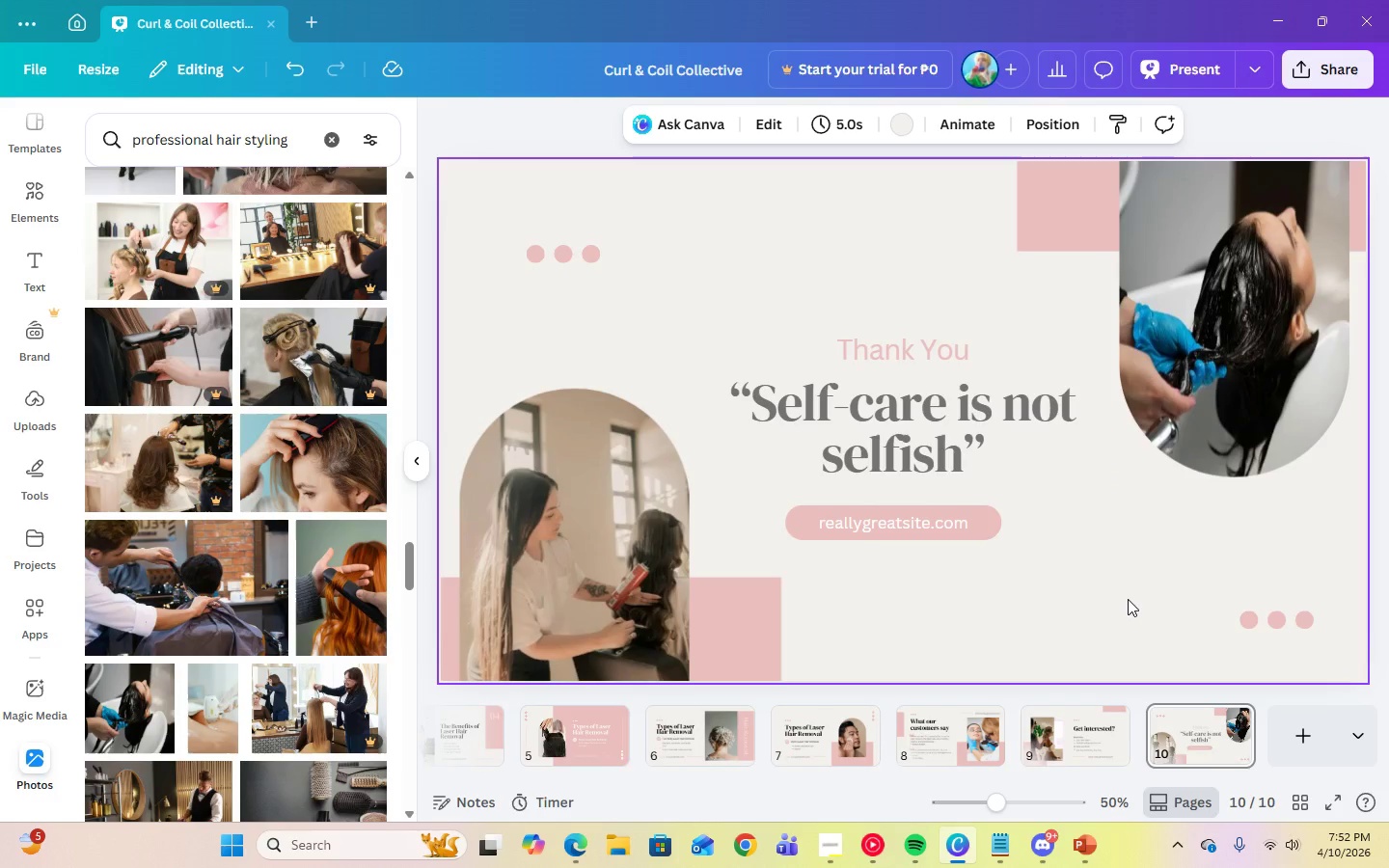 
left_click([991, 737])
 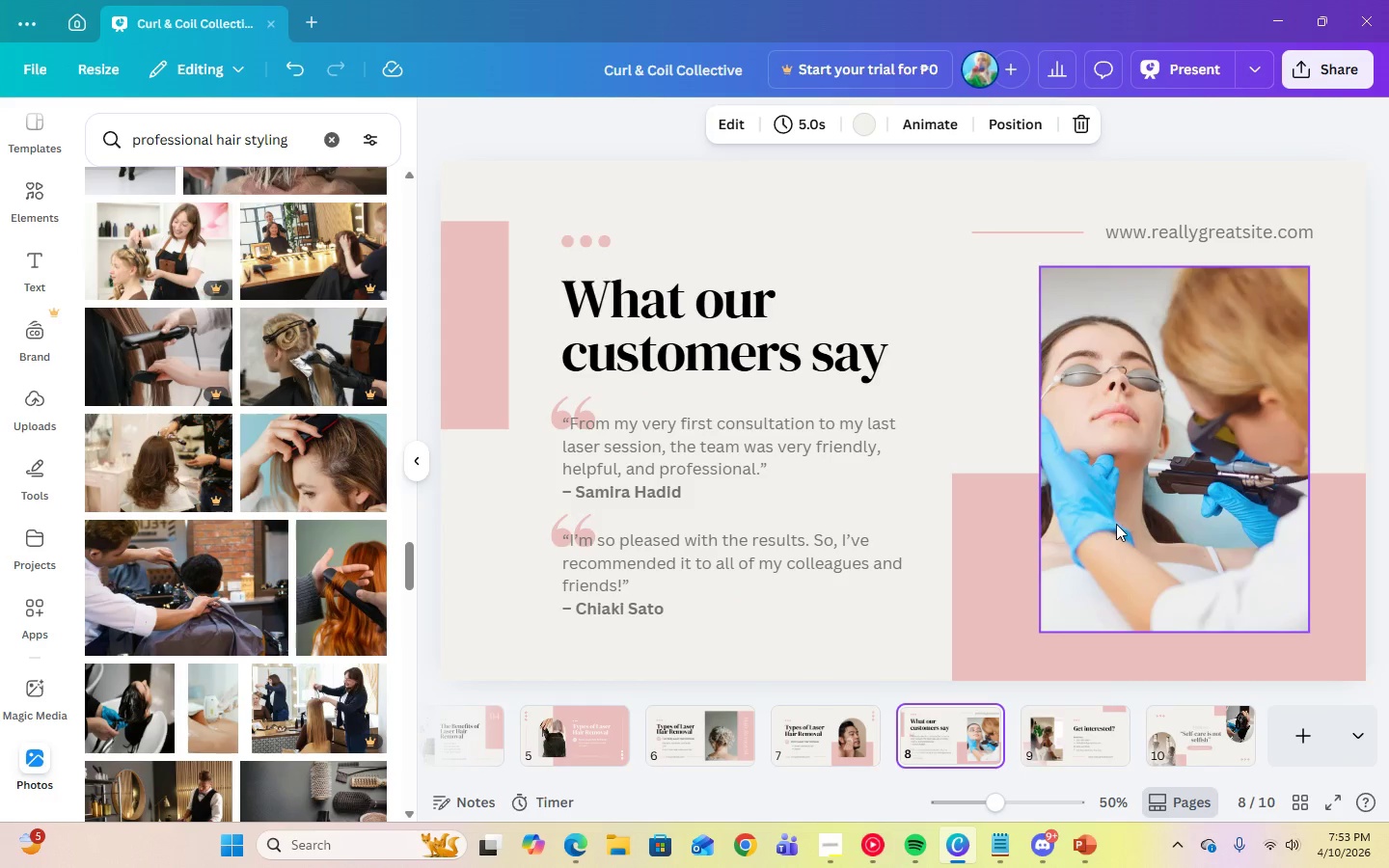 
left_click([1117, 524])
 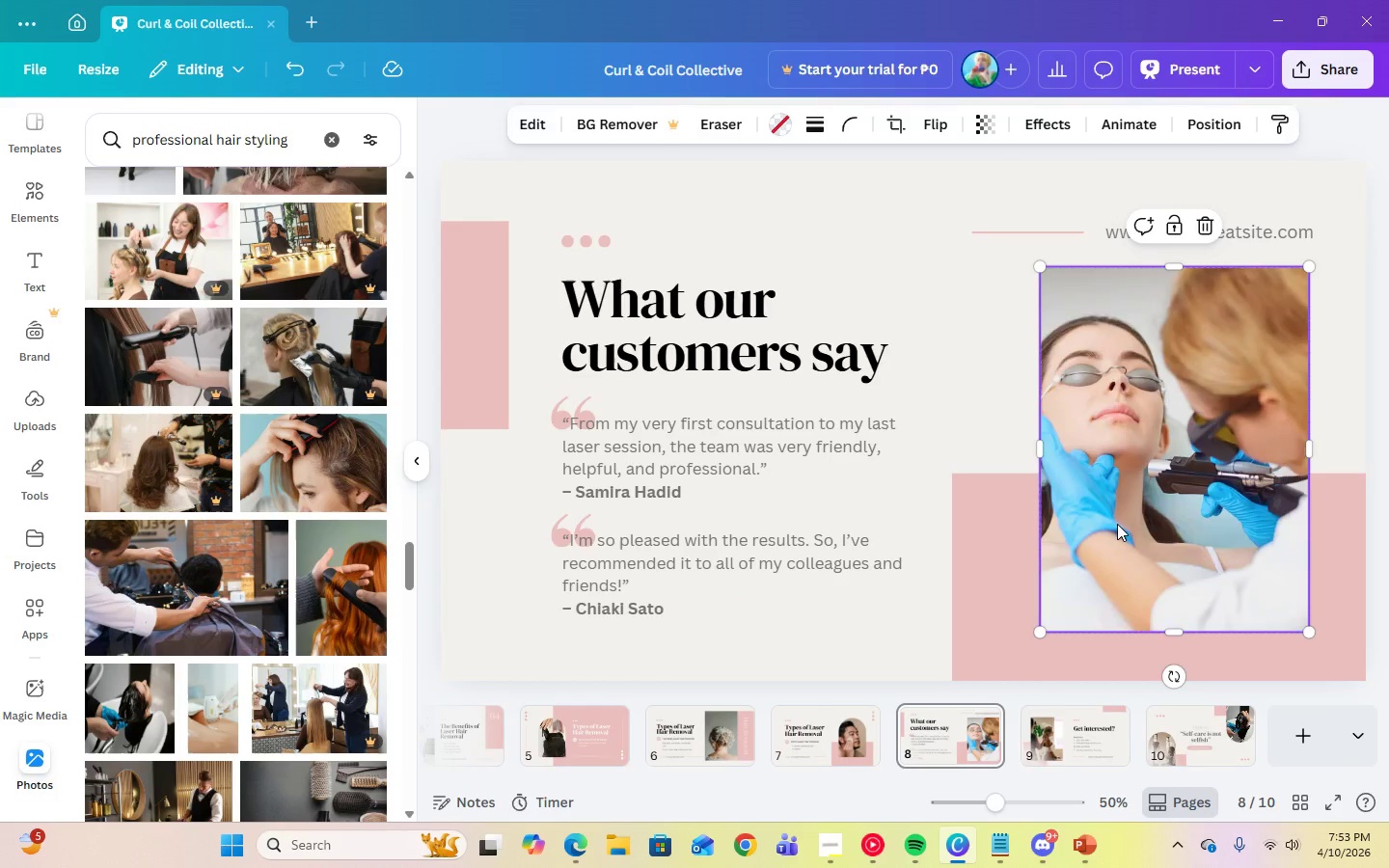 
key(Delete)
 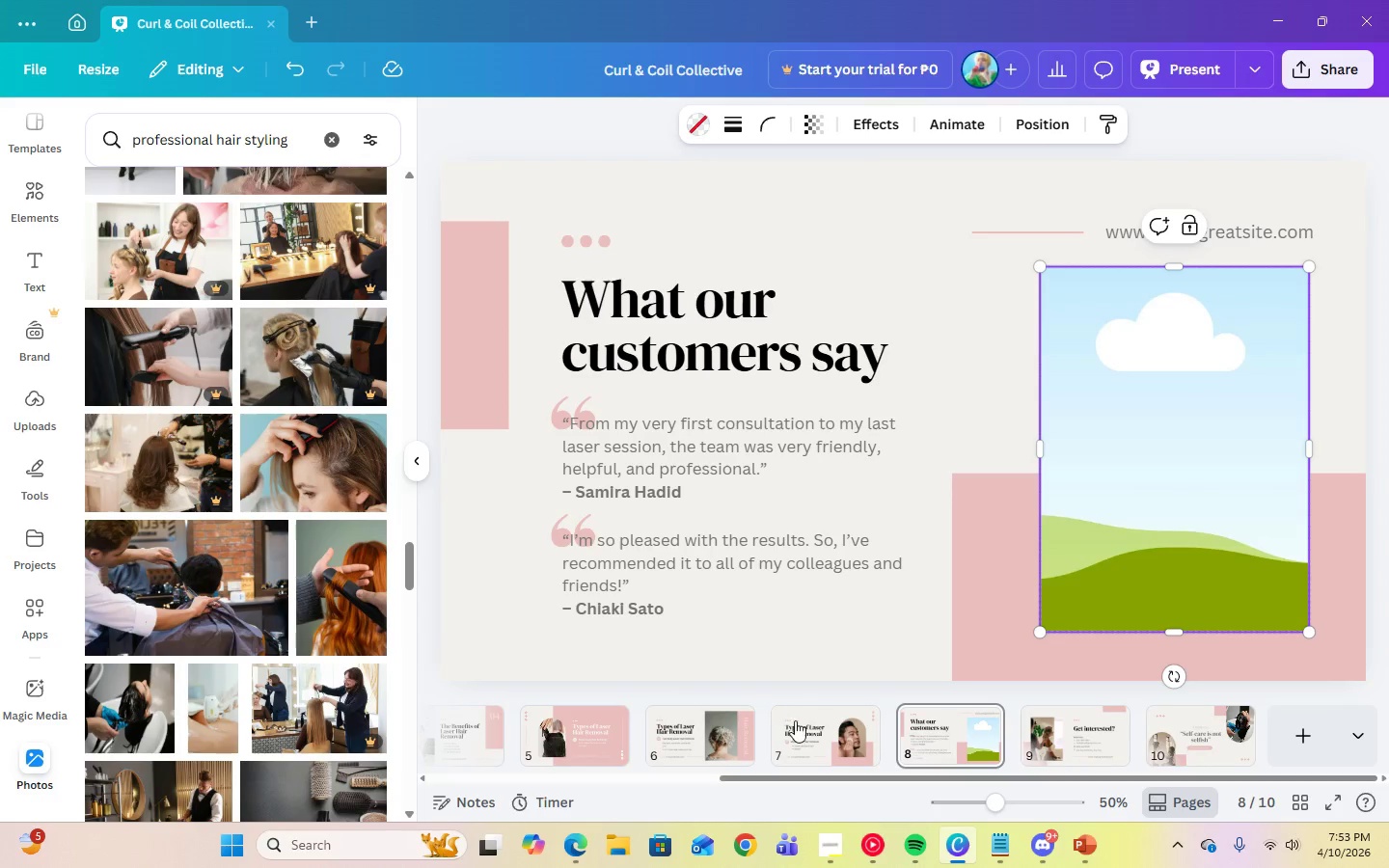 
left_click([808, 729])
 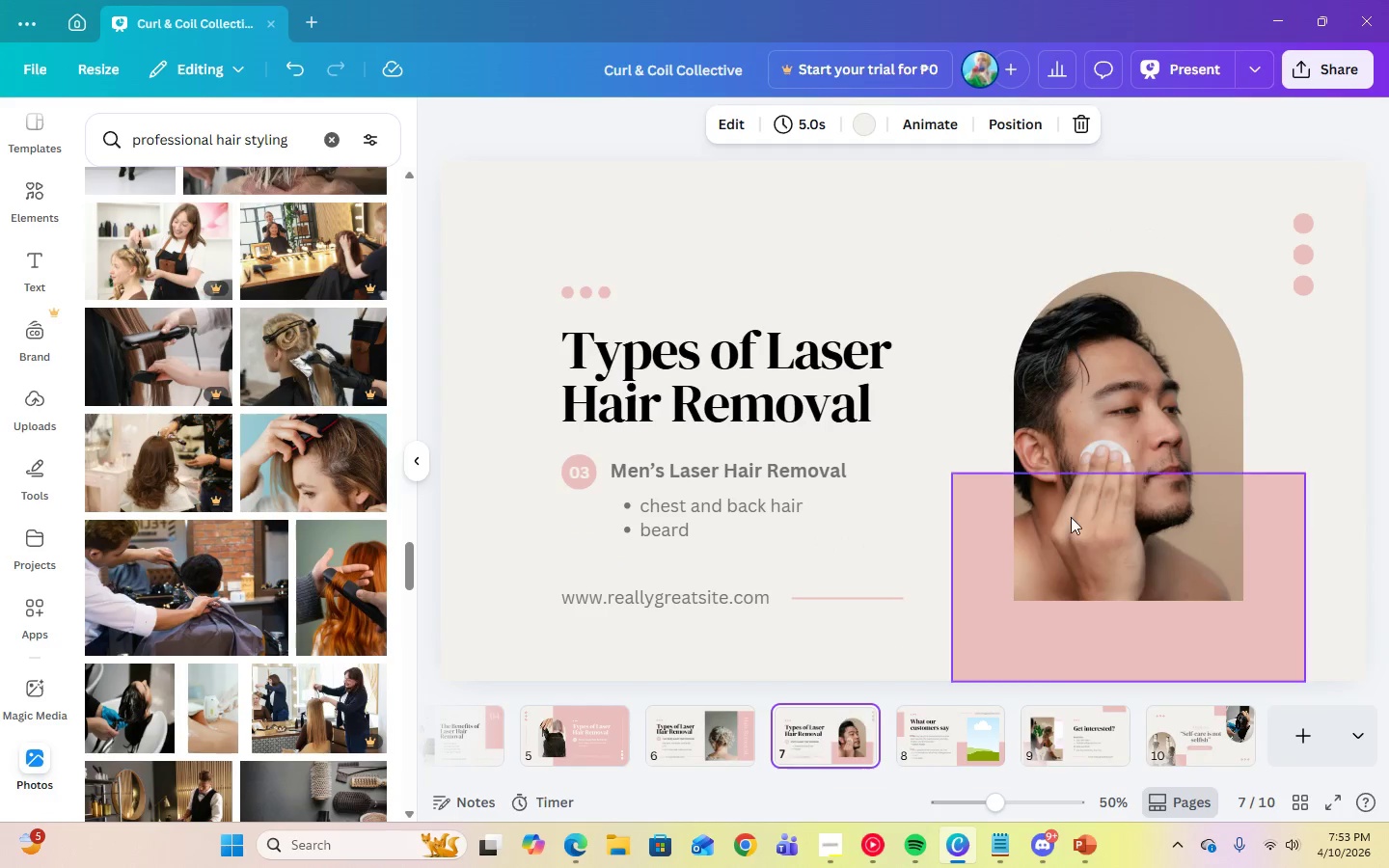 
left_click([1133, 471])
 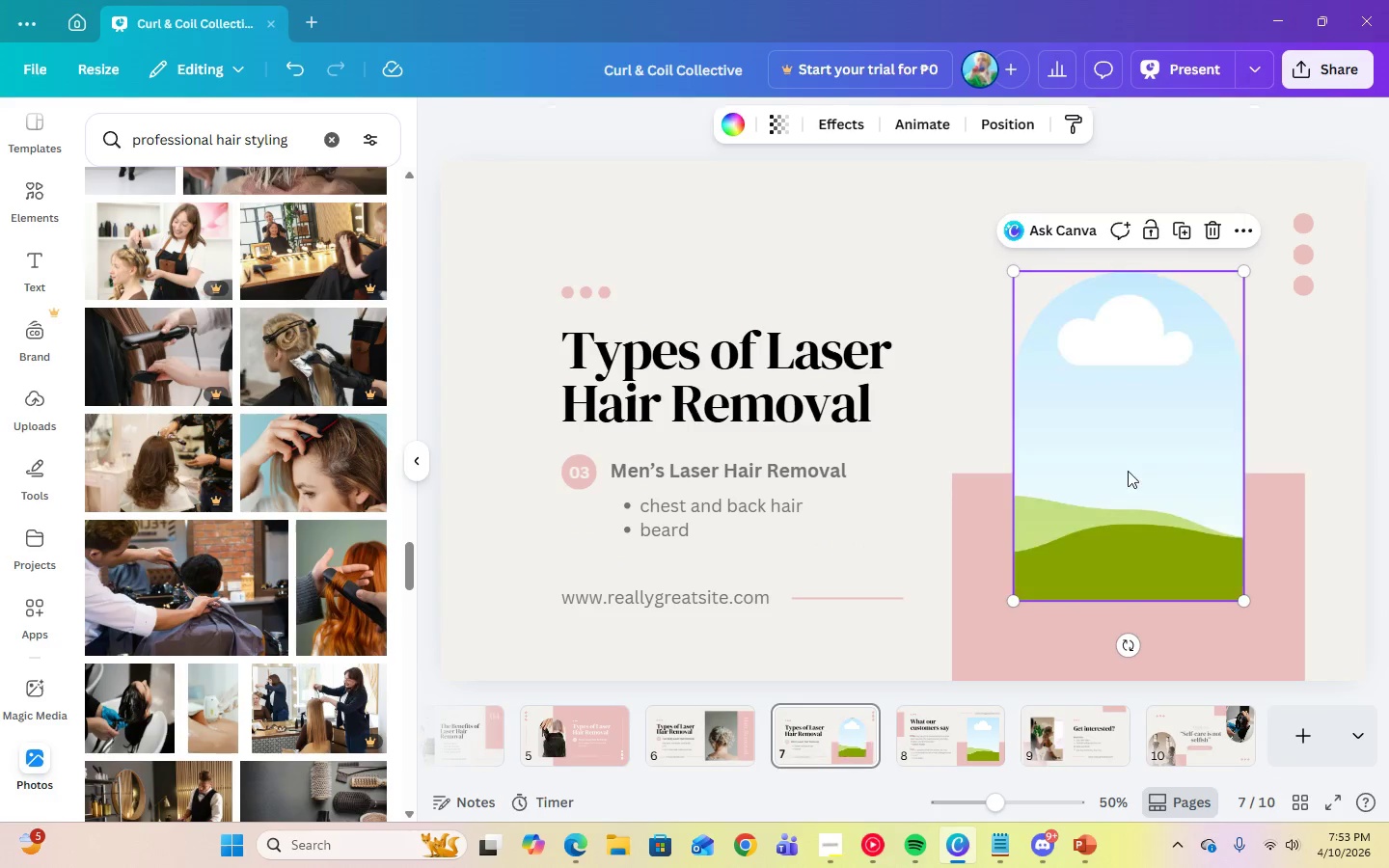 
key(Delete)
 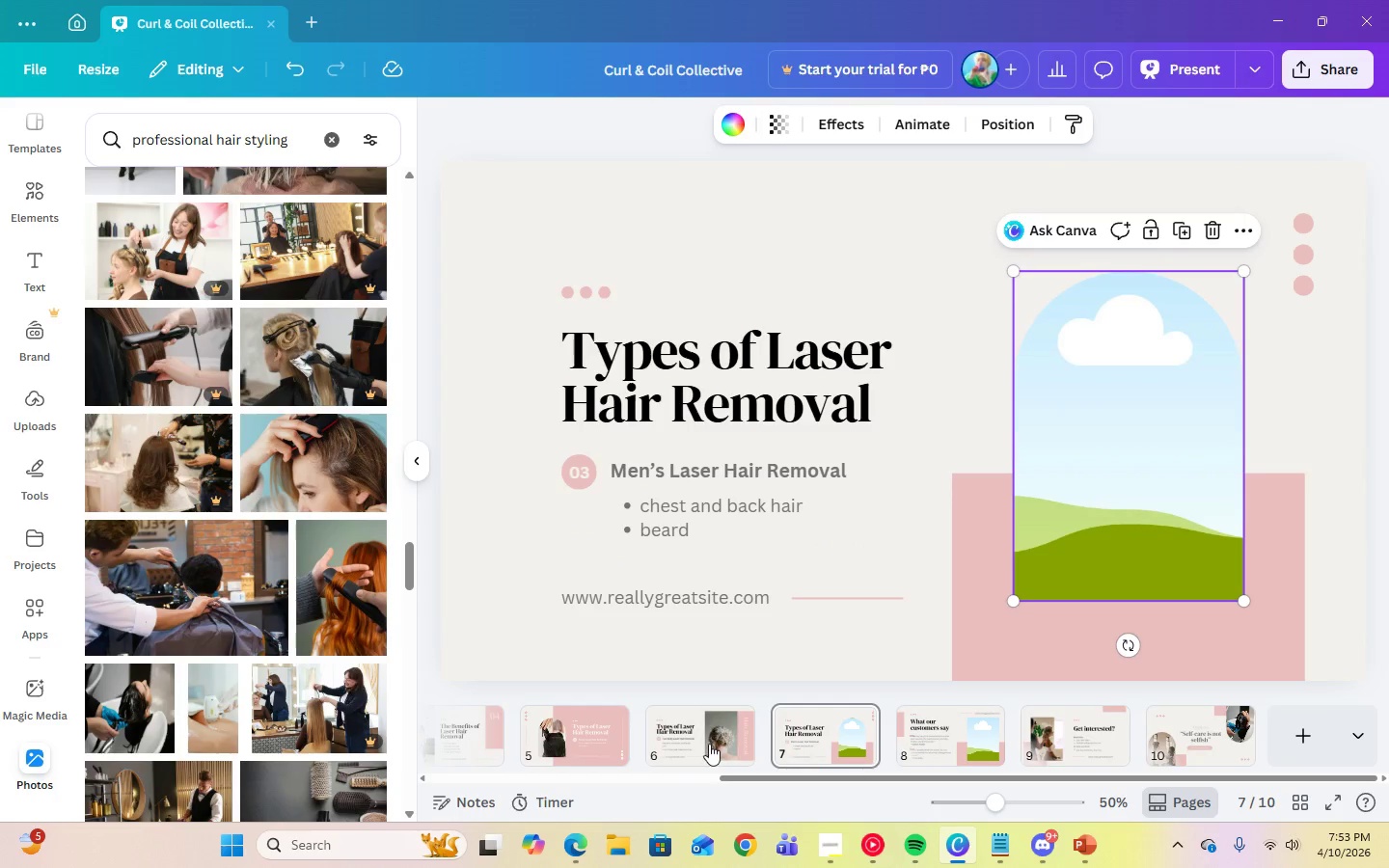 
left_click([708, 745])
 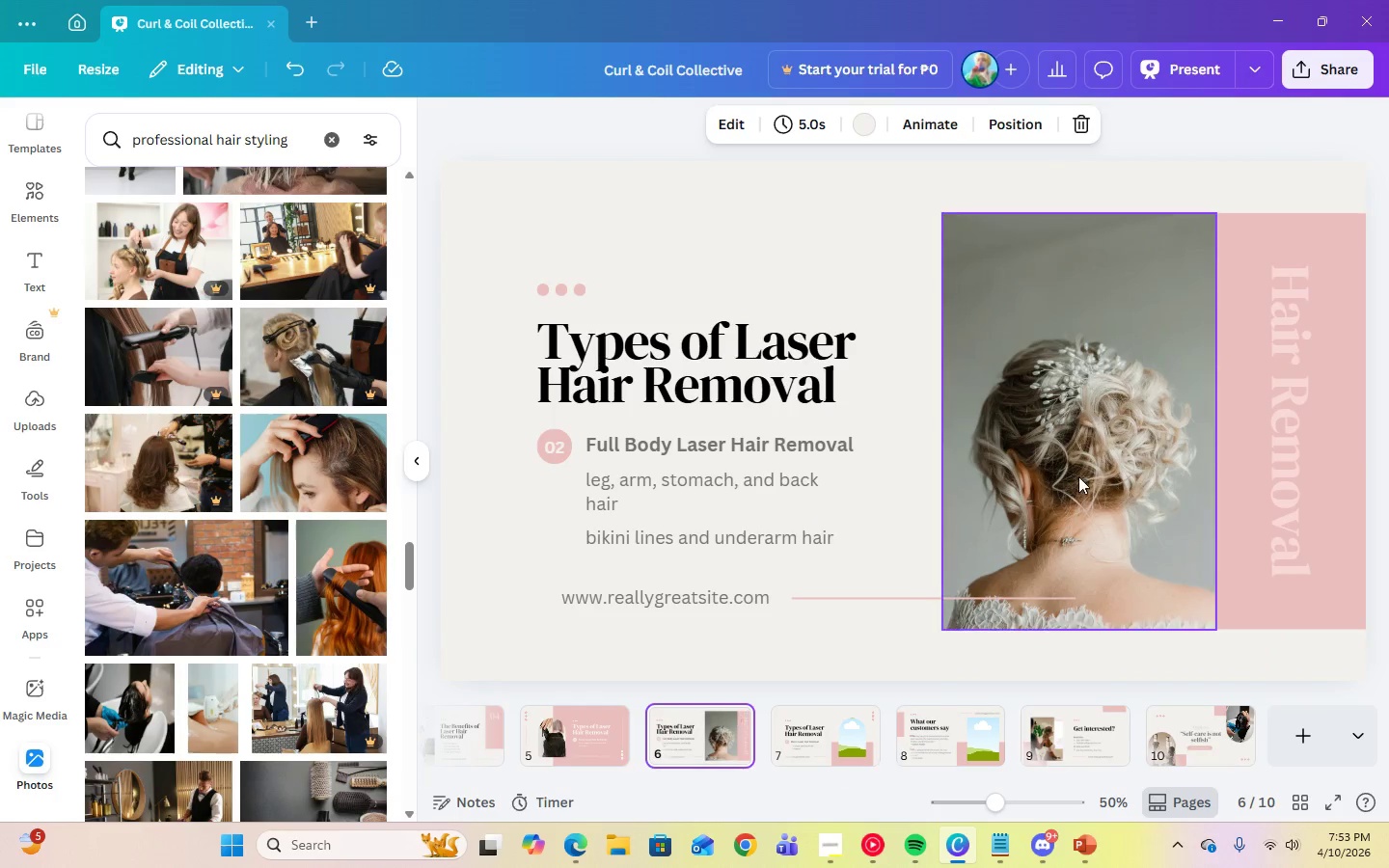 
left_click([1098, 450])
 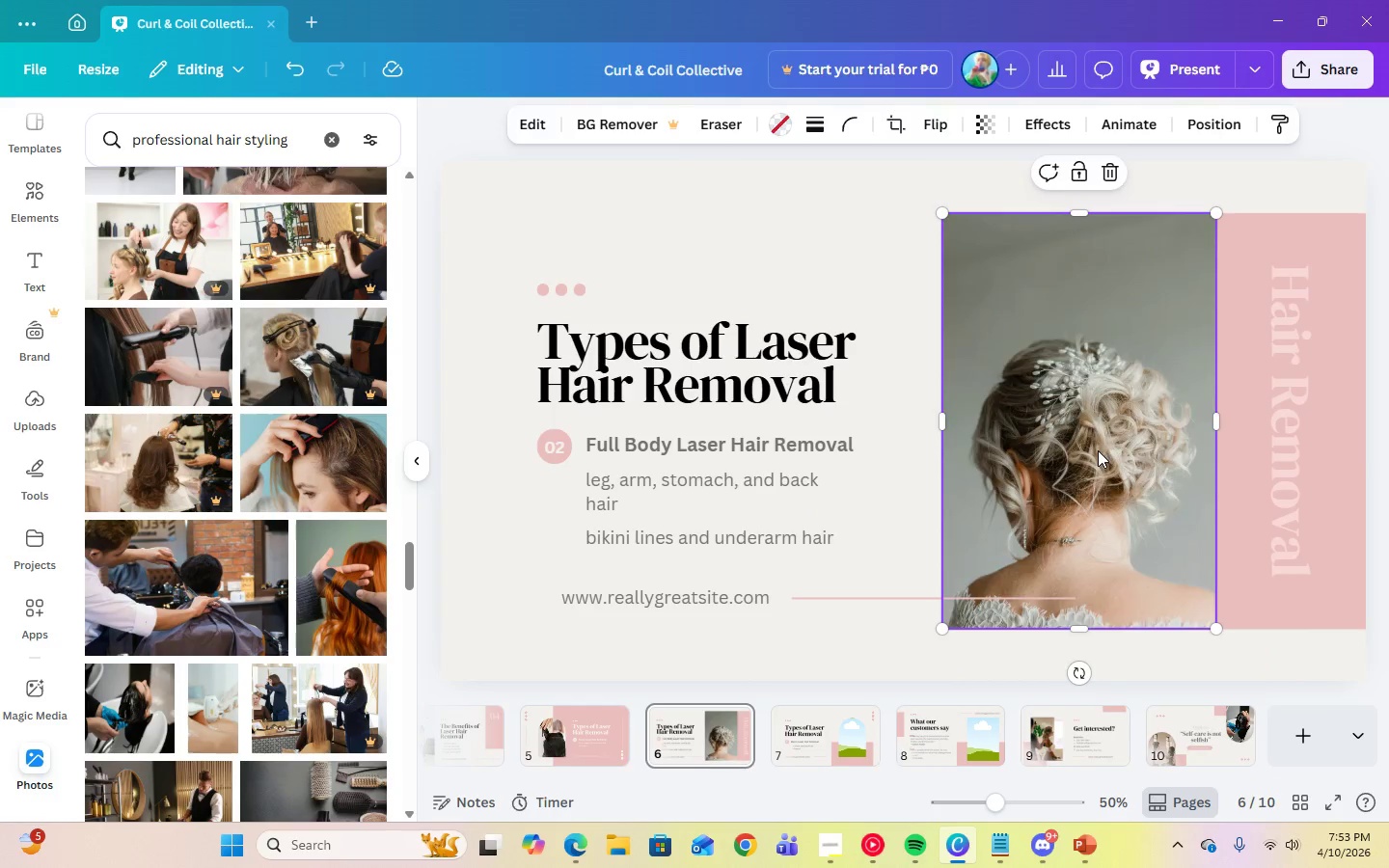 
key(Delete)
 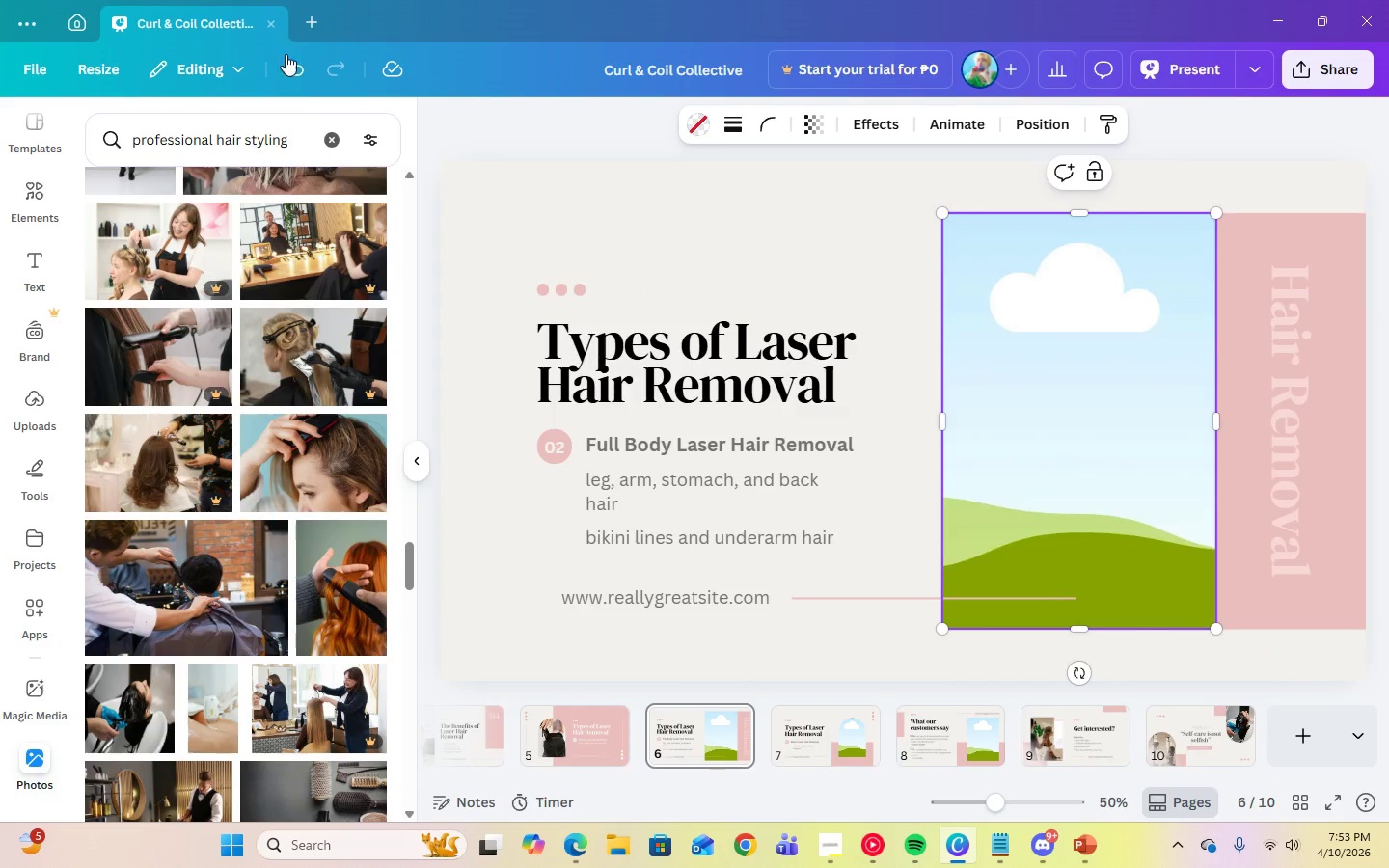 
left_click([333, 135])
 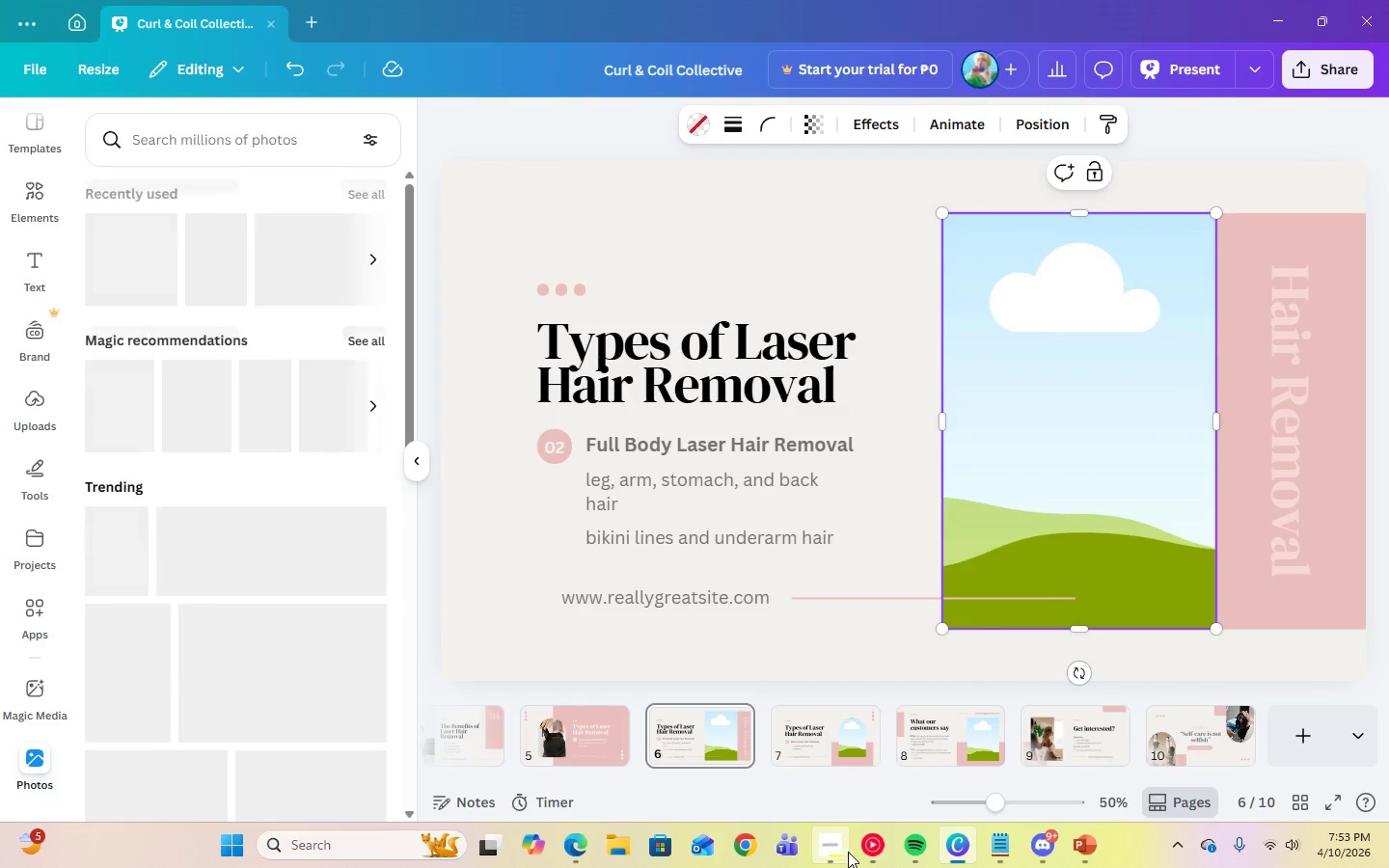 
left_click([831, 852])